 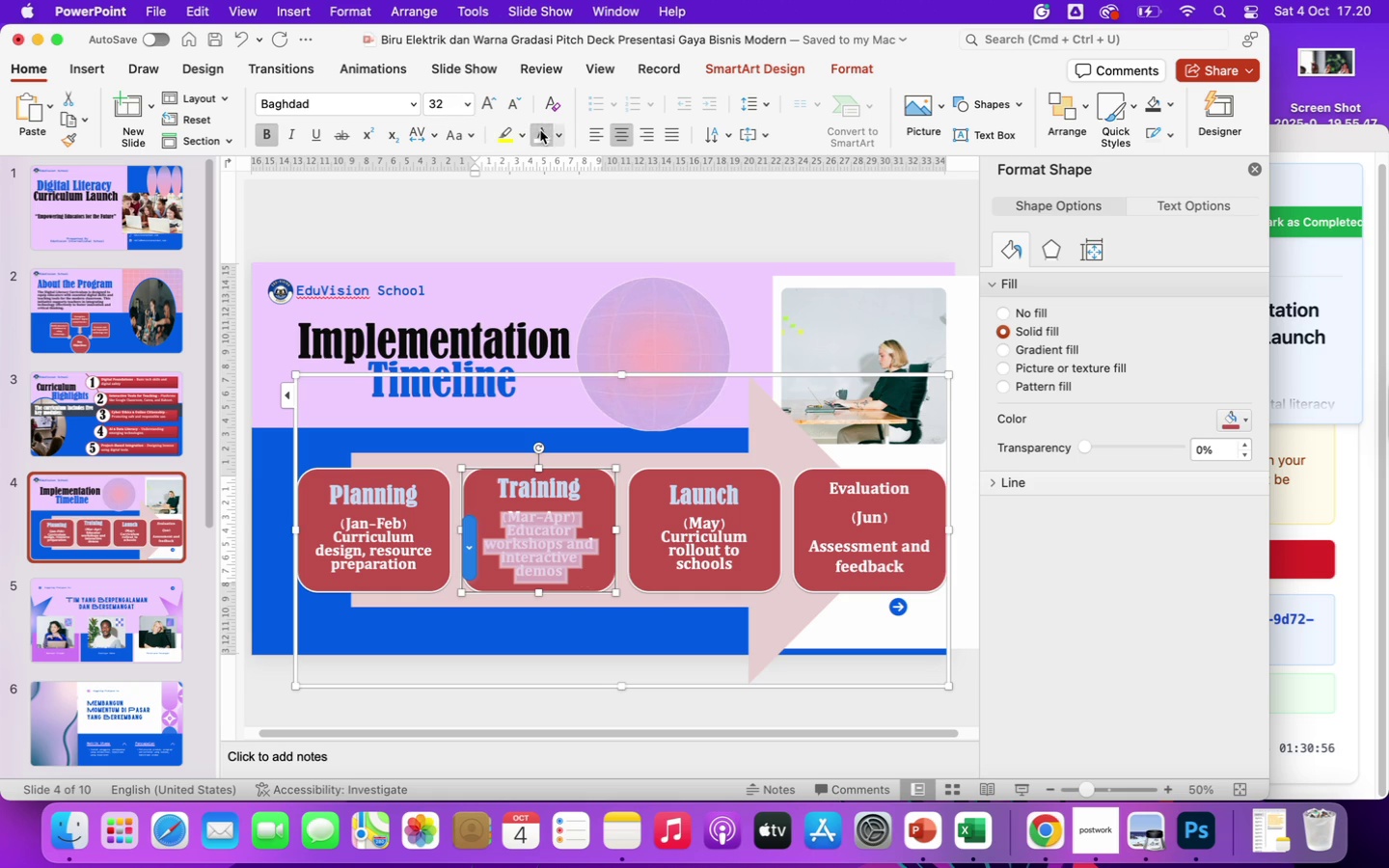 
left_click([559, 133])
 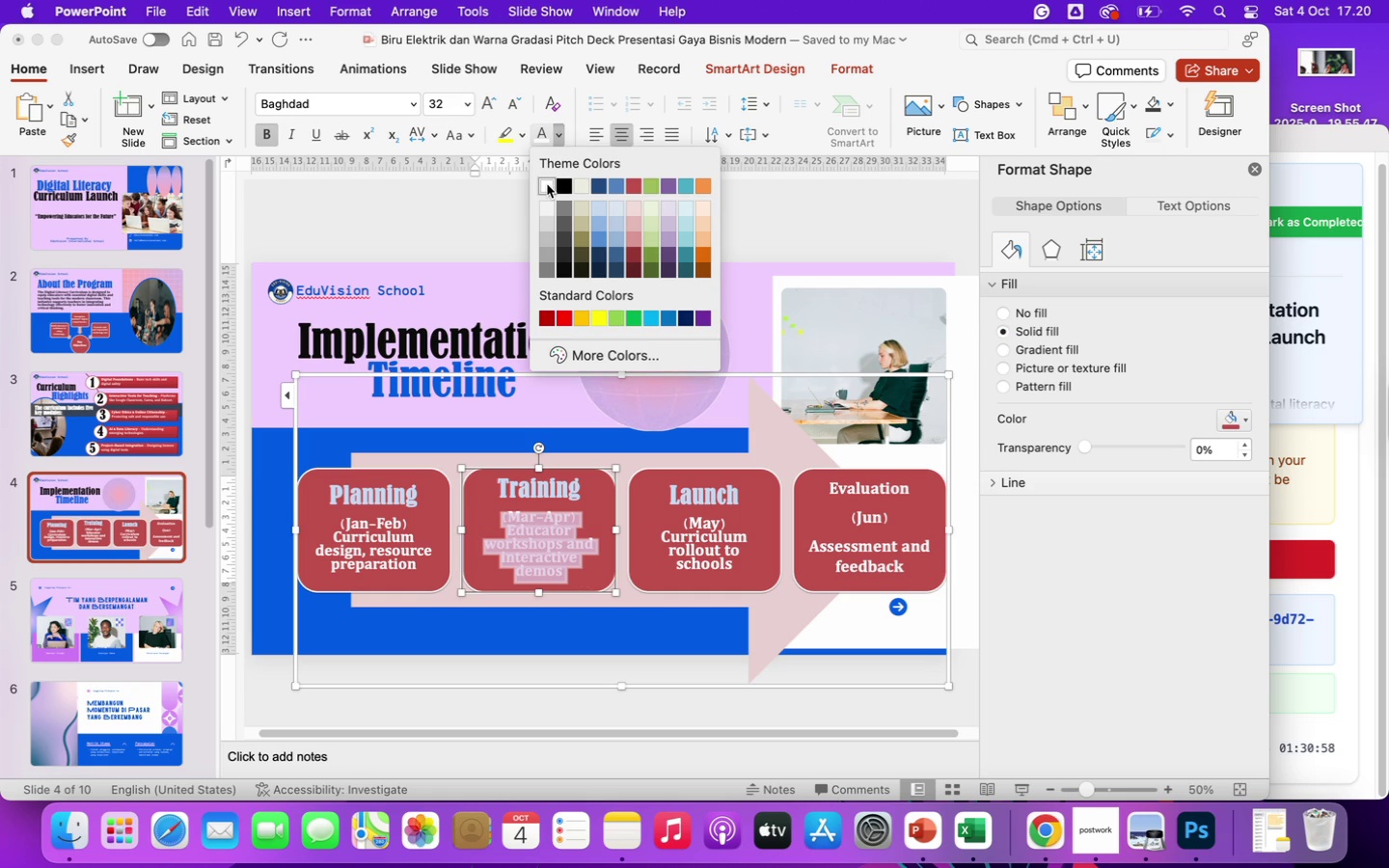 
left_click([547, 184])
 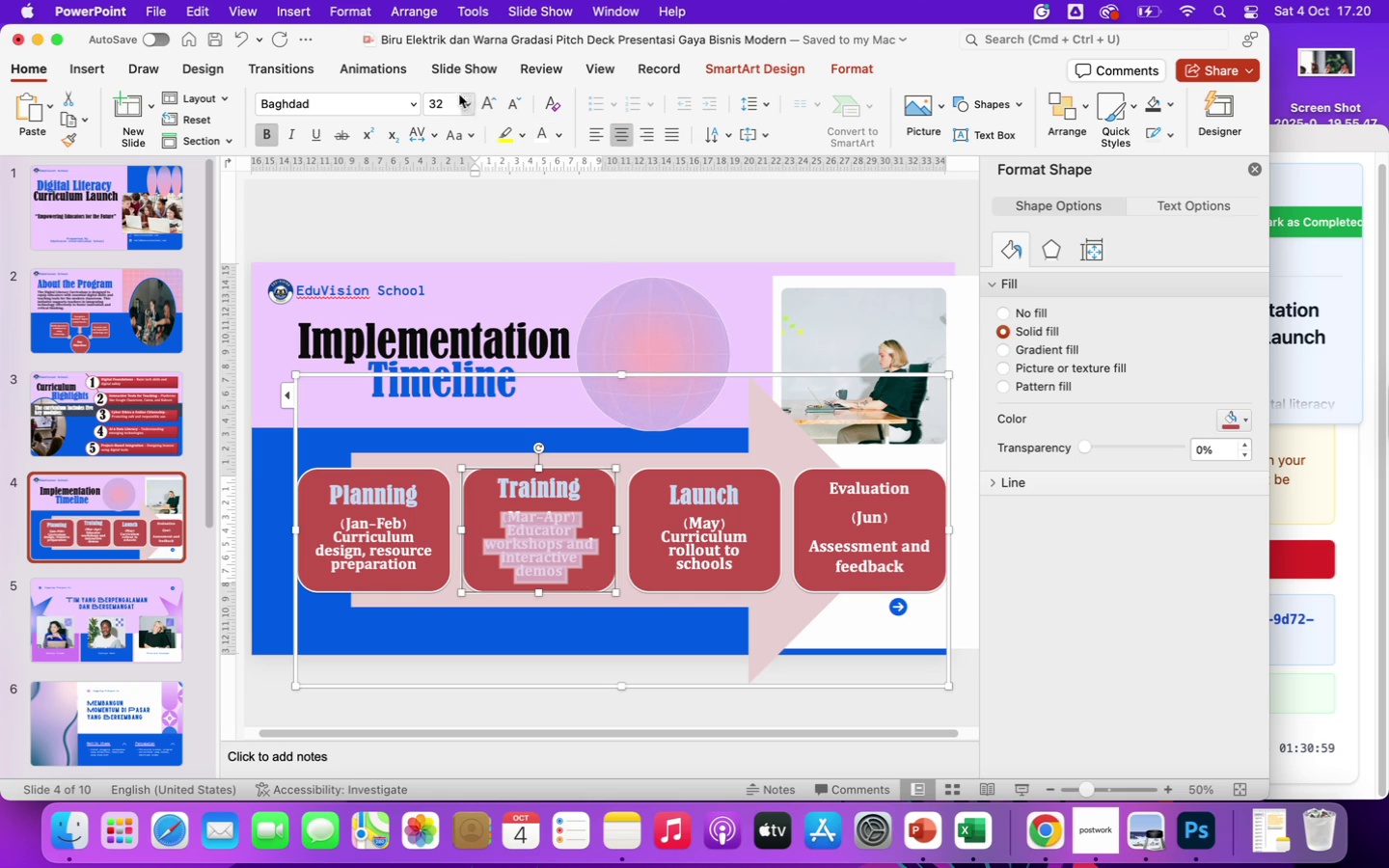 
left_click([450, 103])
 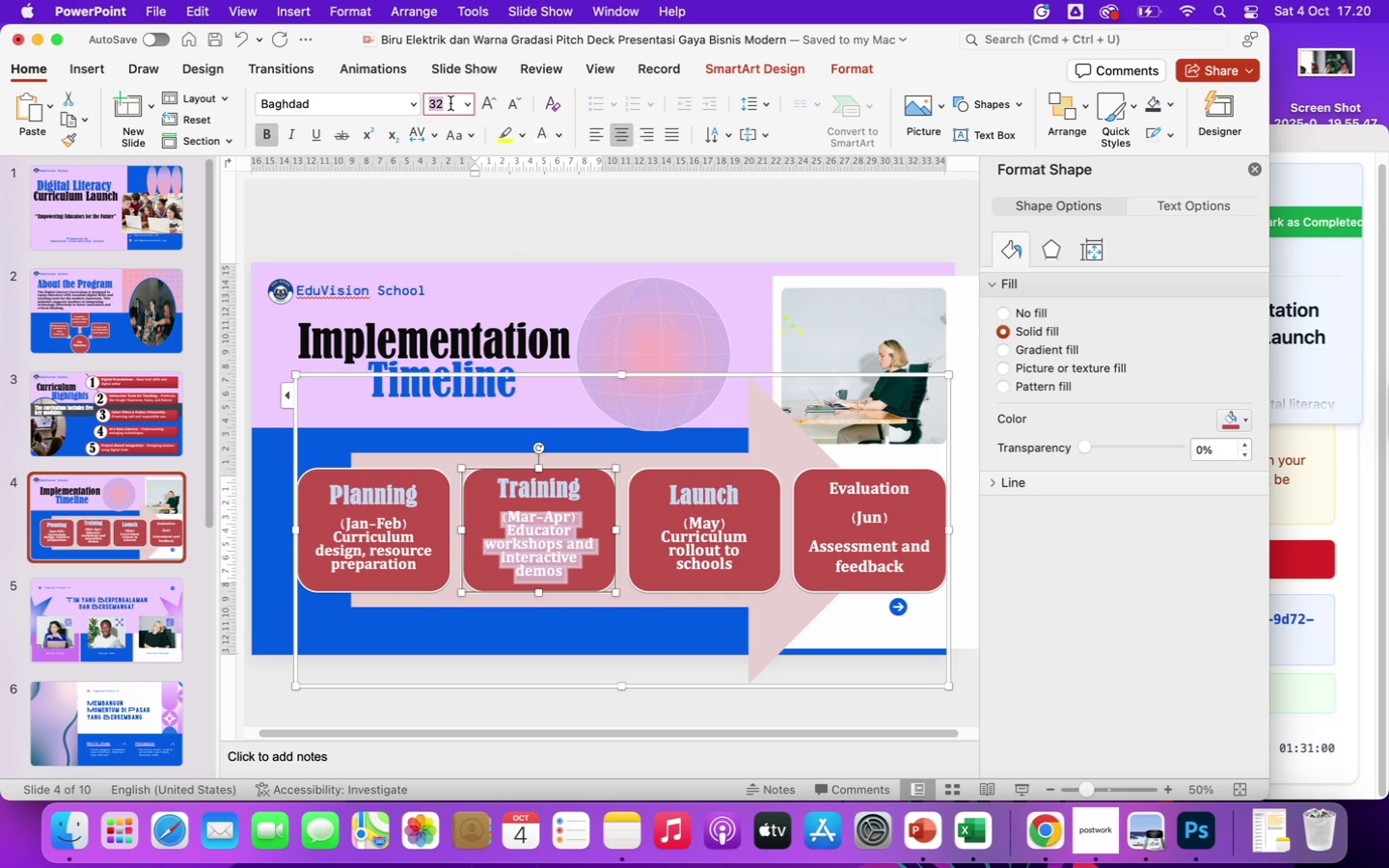 
key(Backspace)
type(2)
key(Backspace)
type(32)
 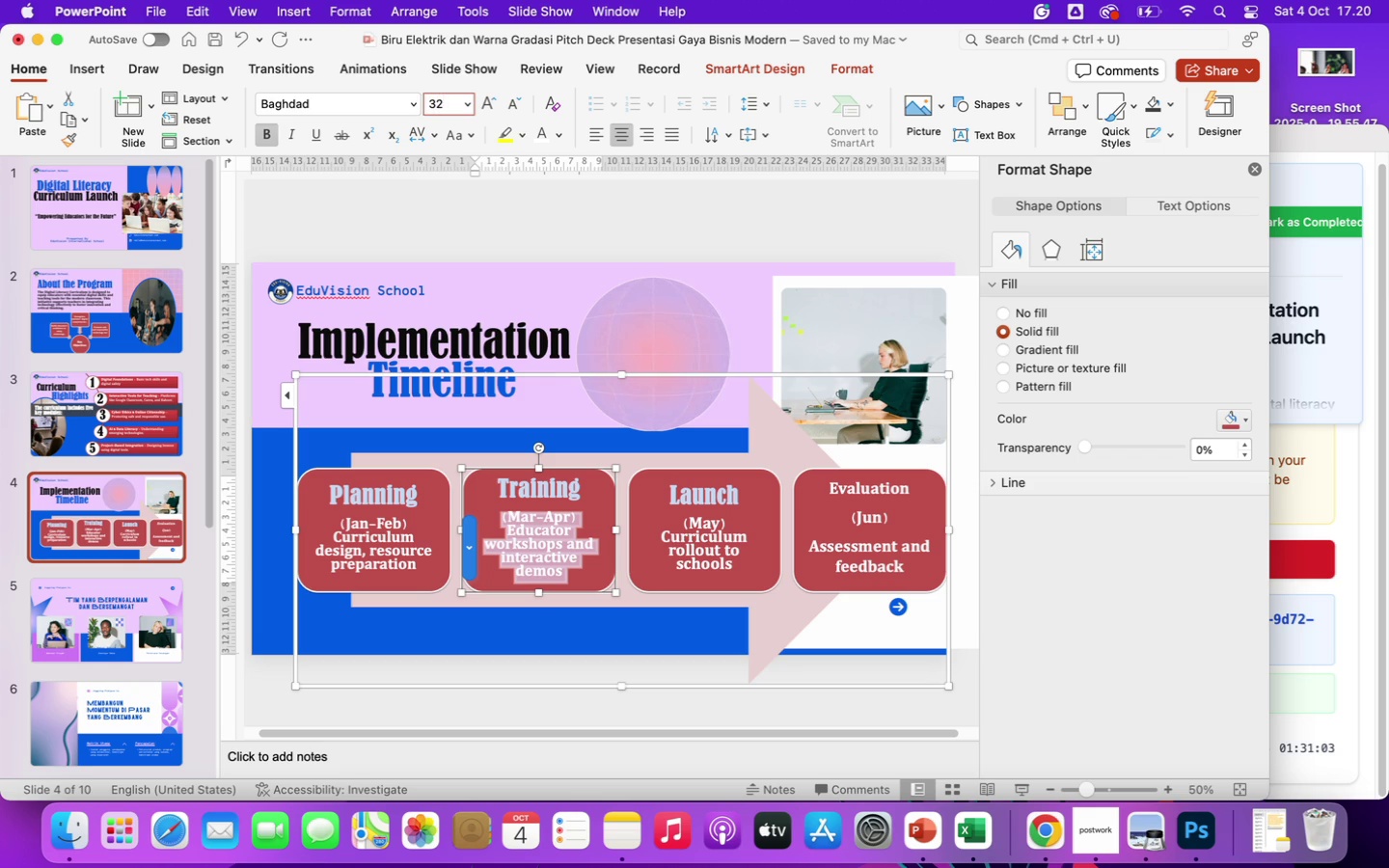 
key(Enter)
 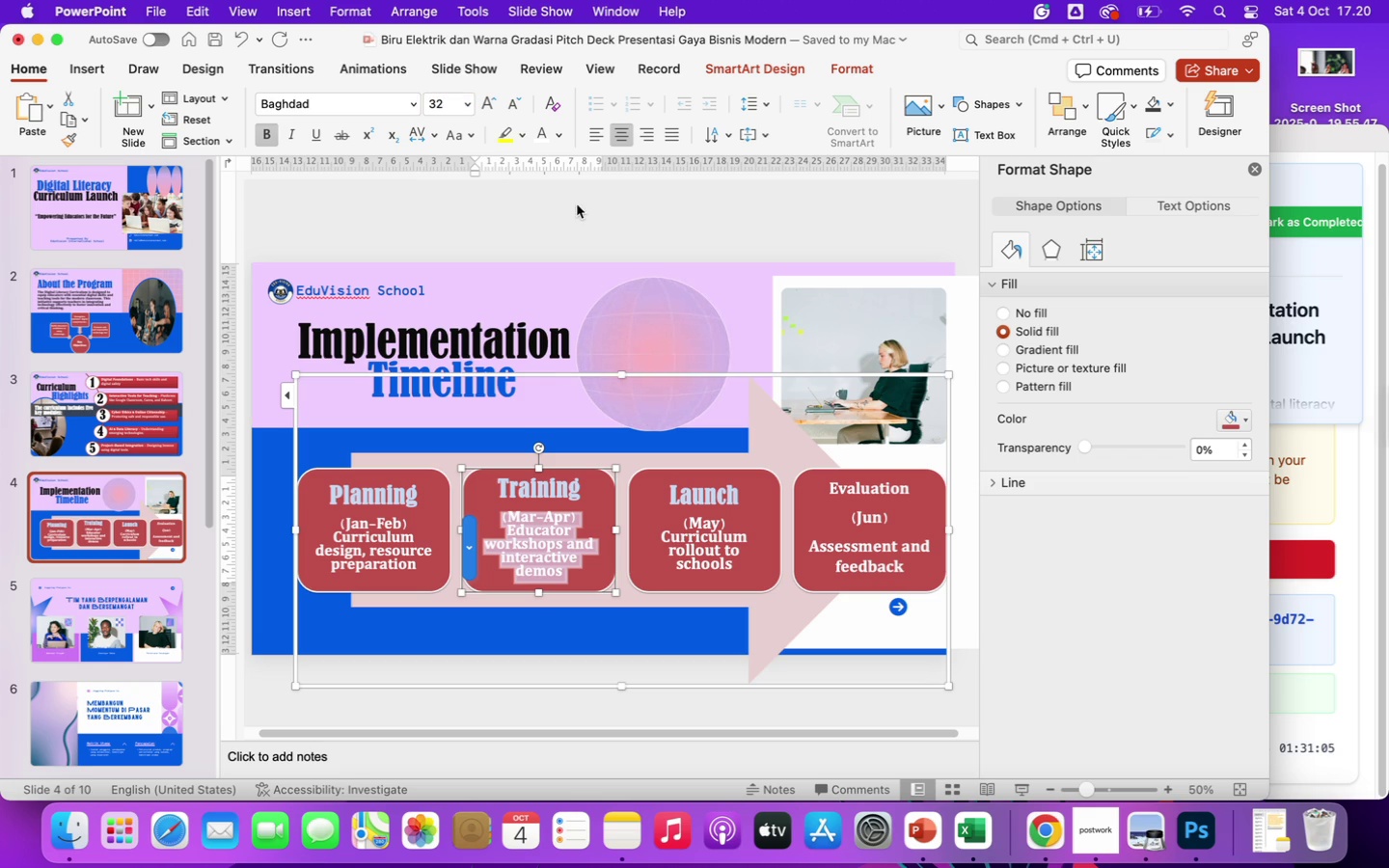 
left_click([638, 219])
 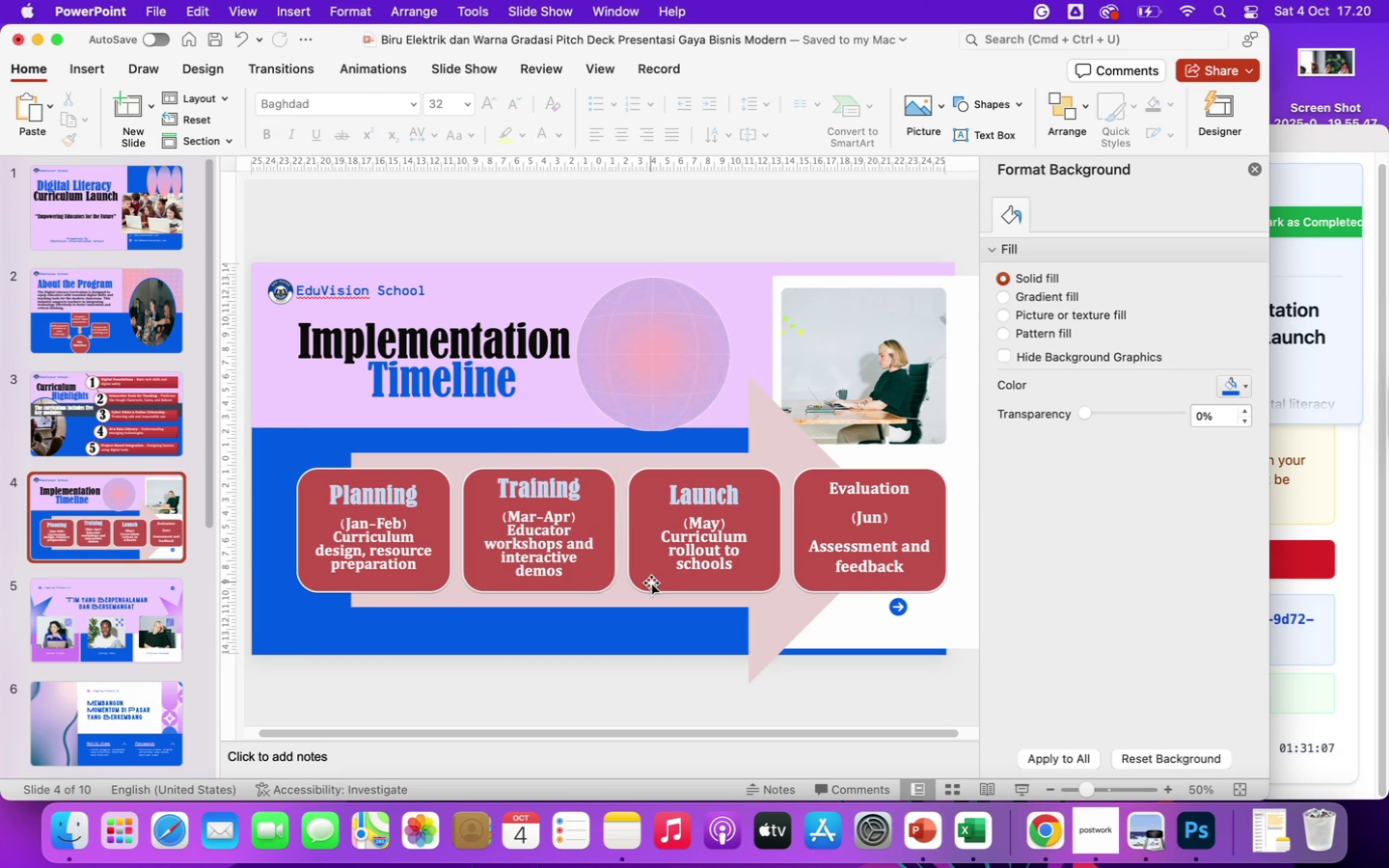 
left_click([714, 532])